 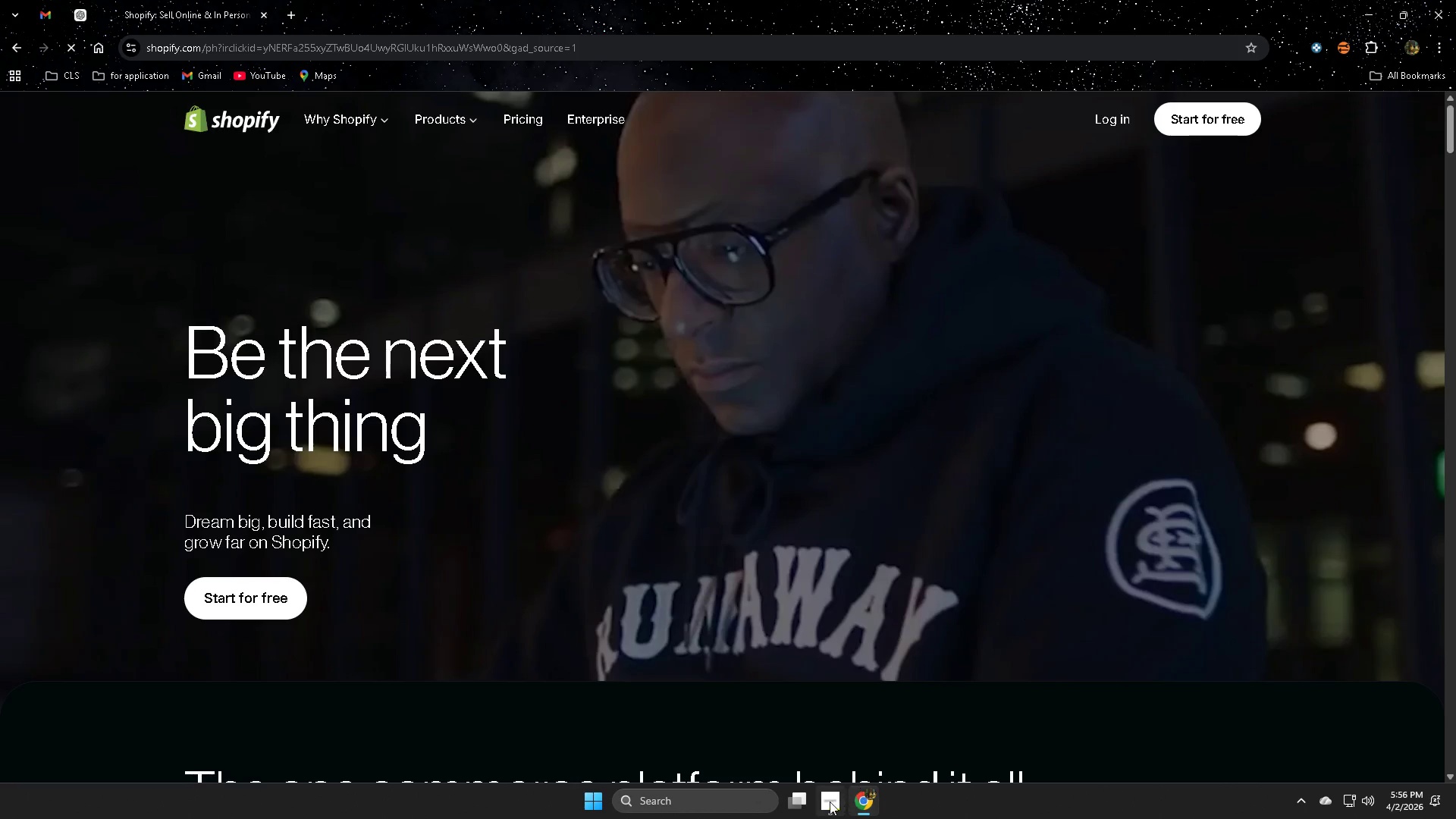 
left_click([660, 406])
 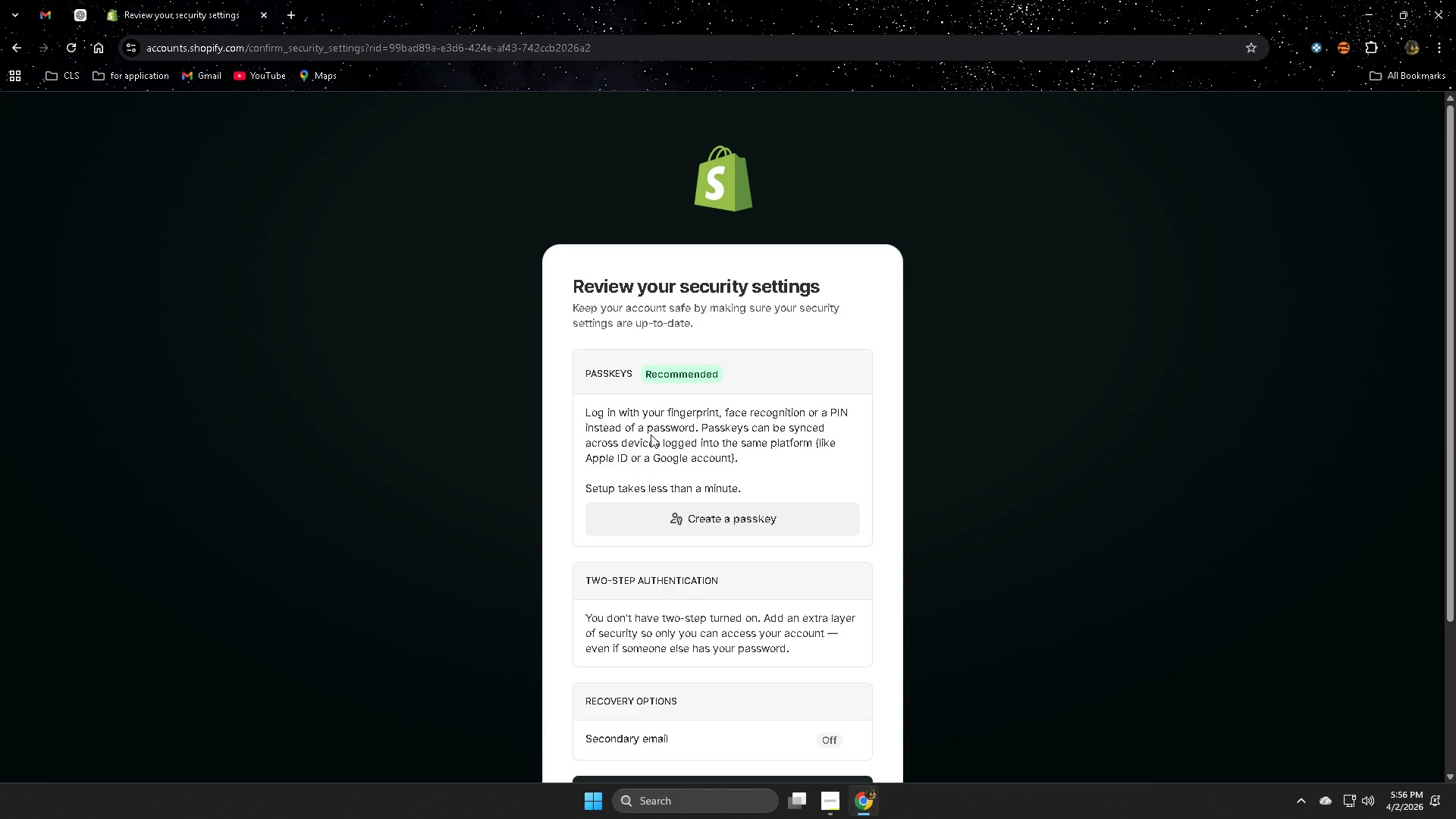 
scroll: coordinate [781, 494], scroll_direction: down, amount: 3.0
 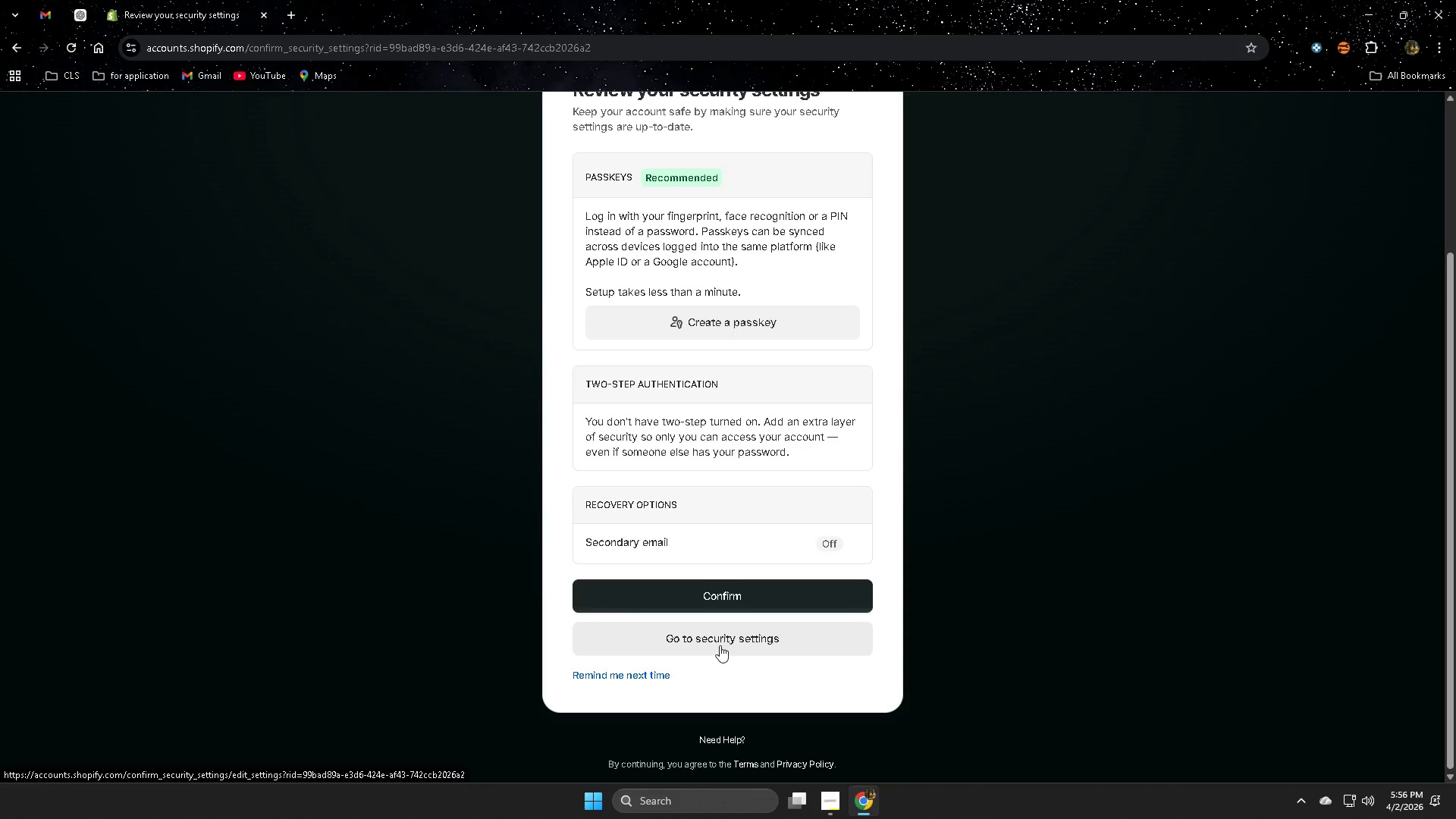 
left_click([622, 678])
 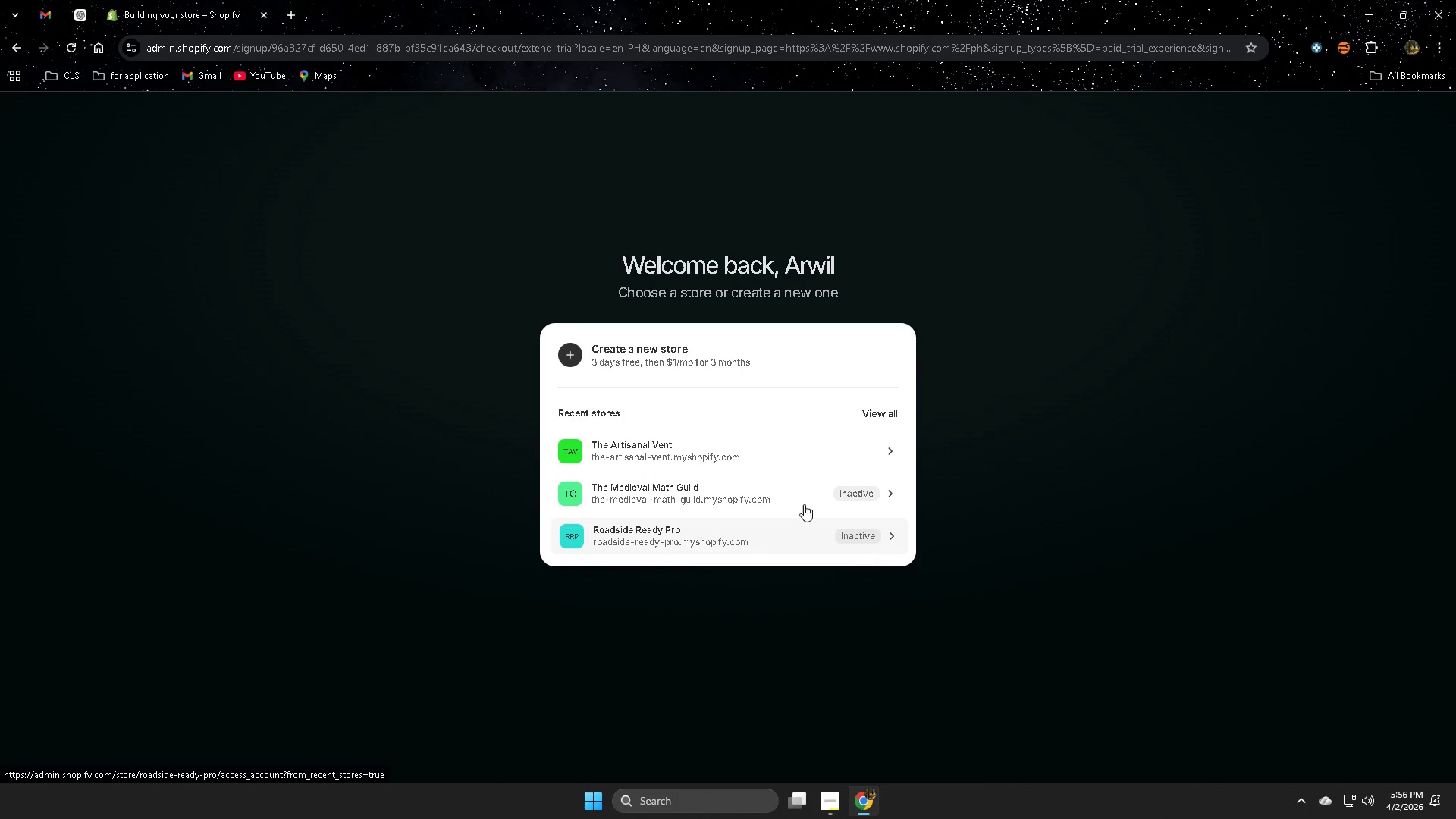 
wait(7.61)
 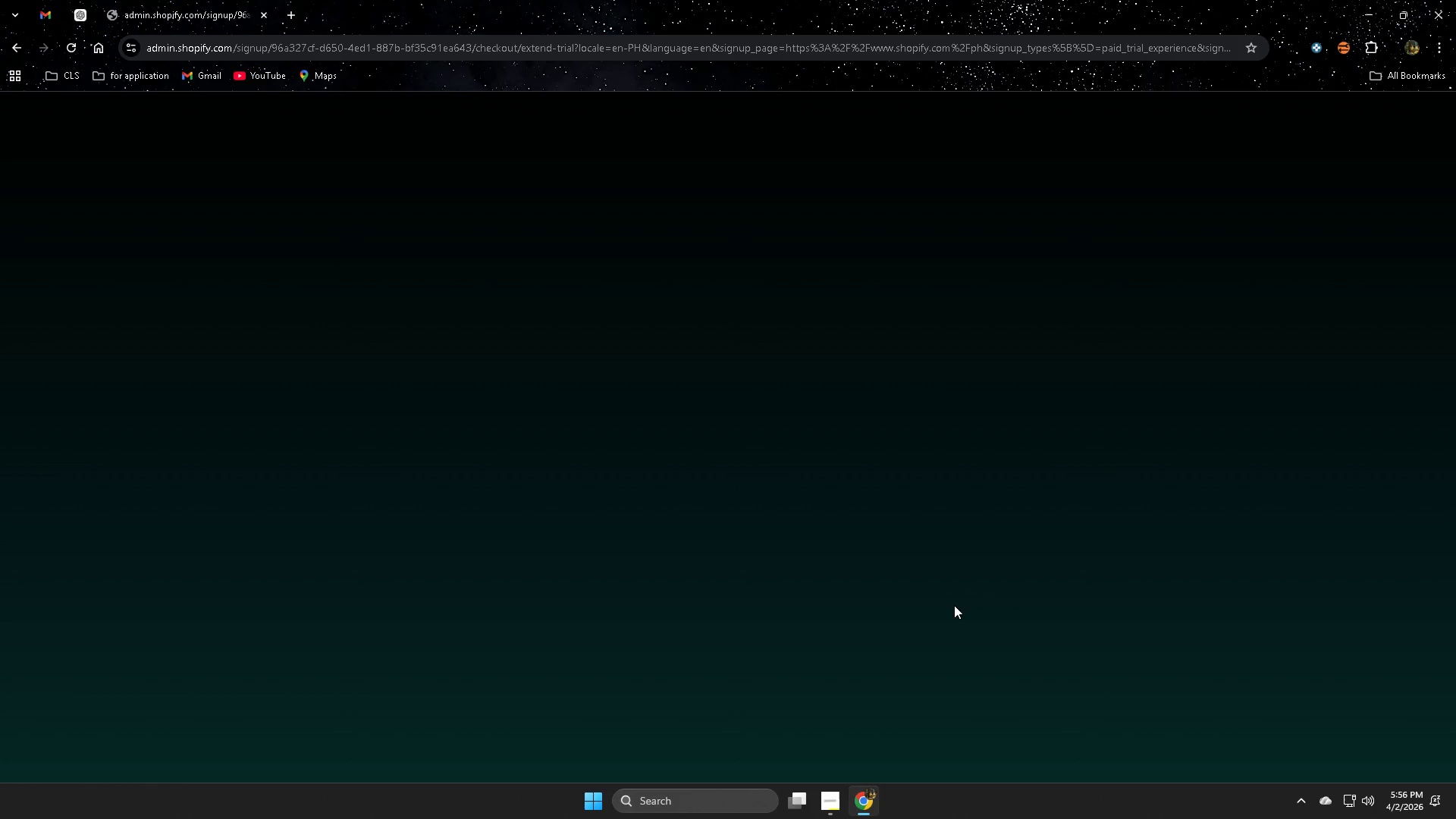 
left_click([689, 362])
 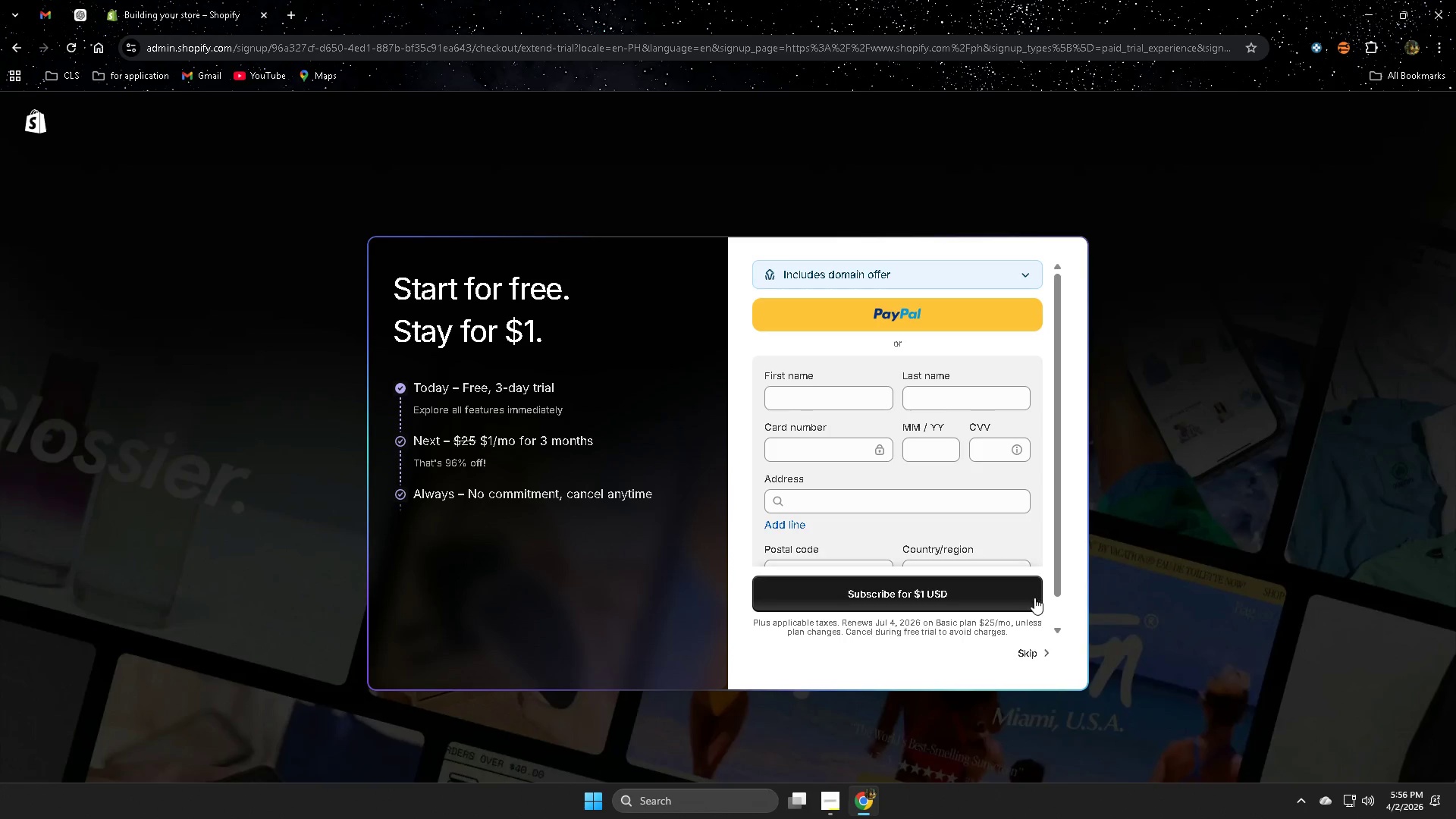 
left_click([1026, 654])
 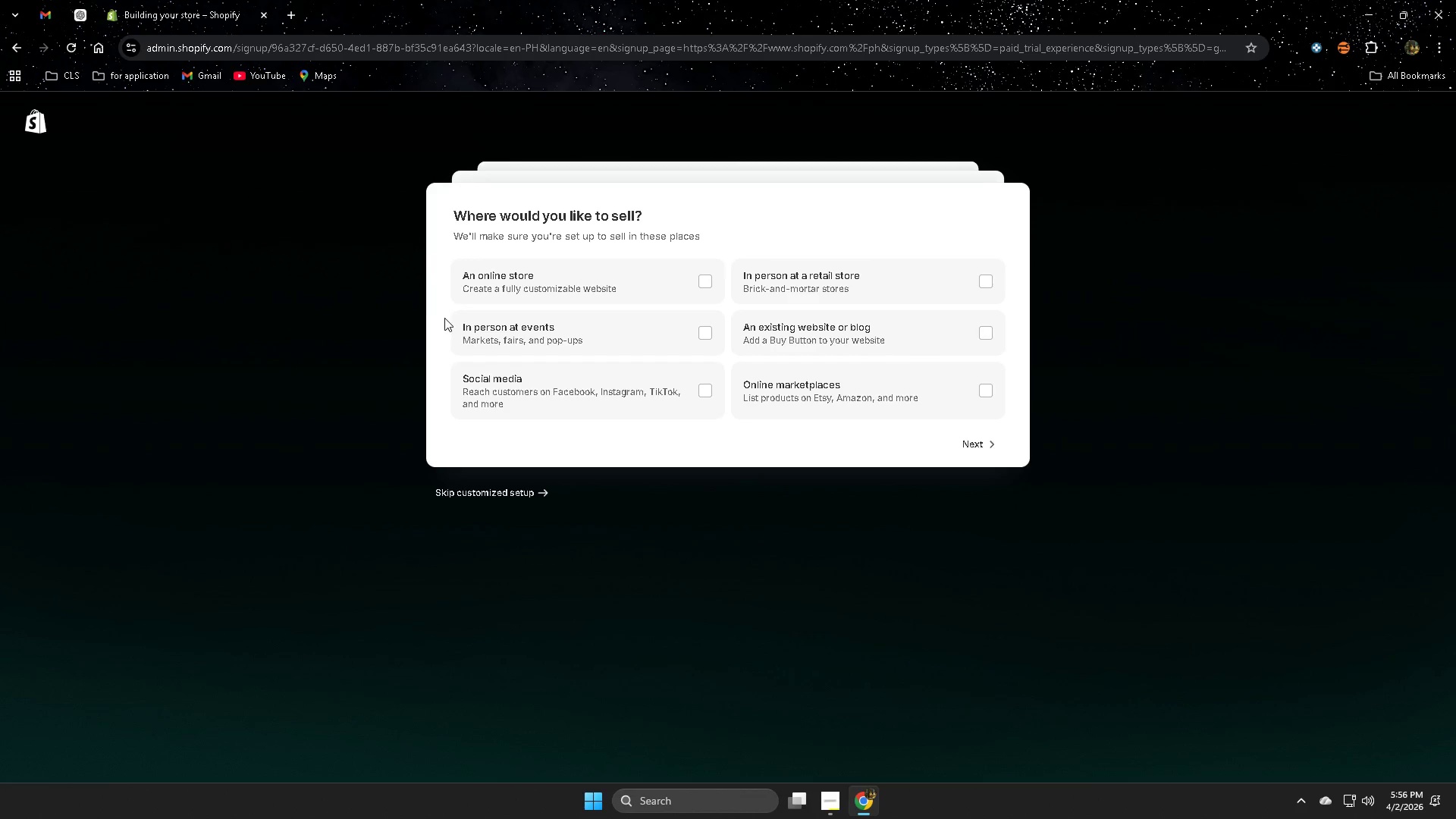 
wait(6.19)
 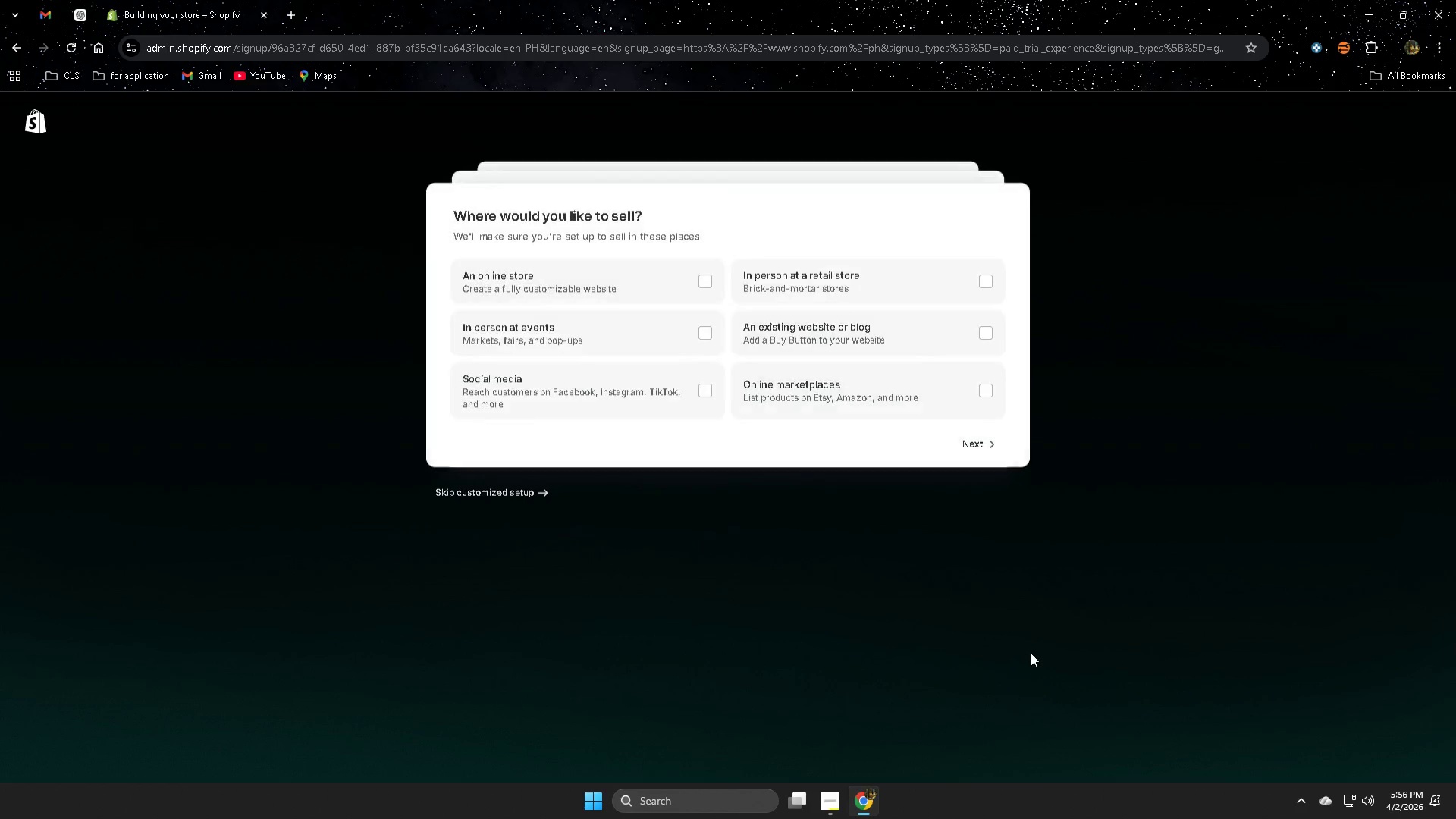 
left_click([968, 438])
 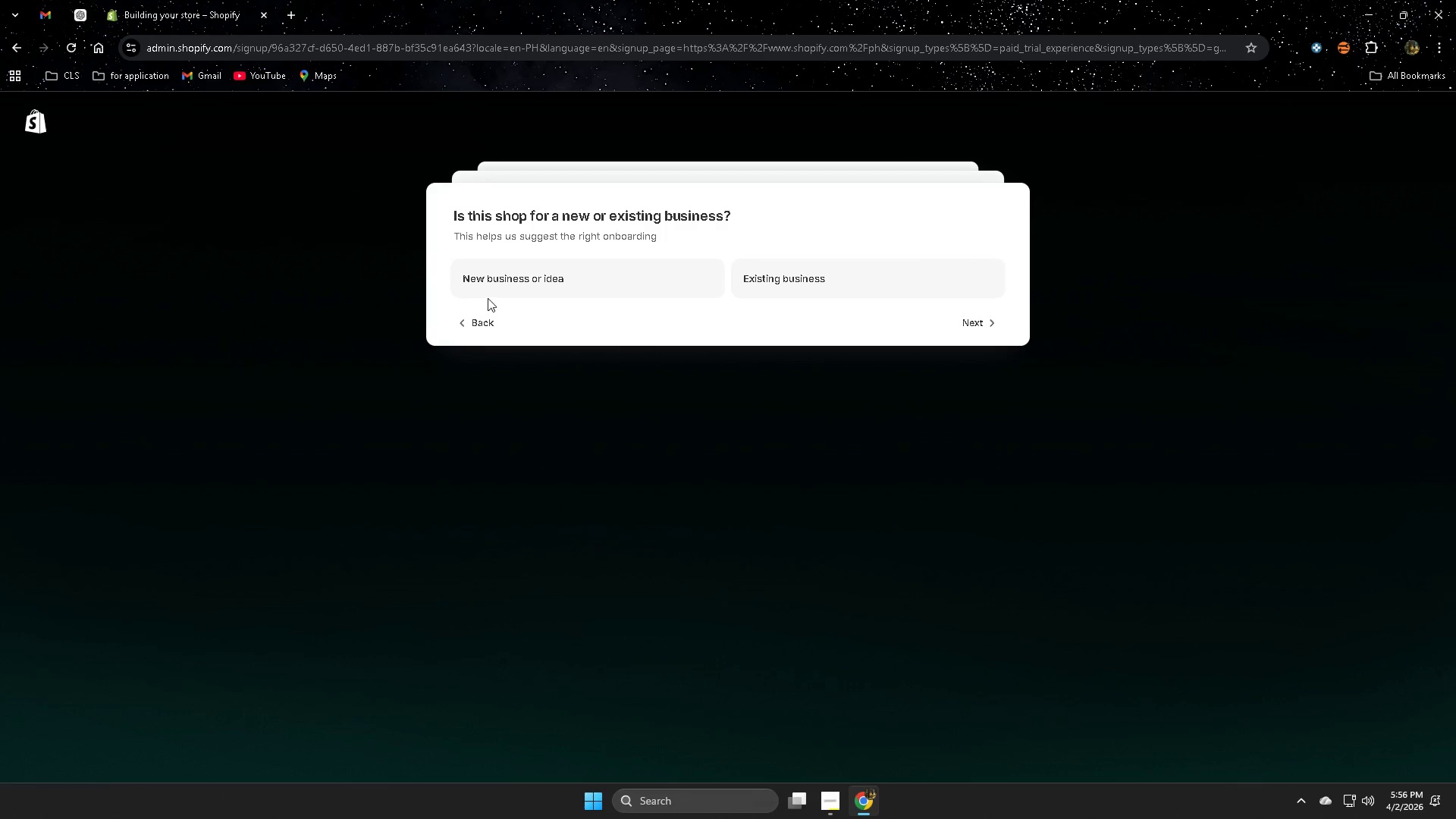 
left_click([563, 284])
 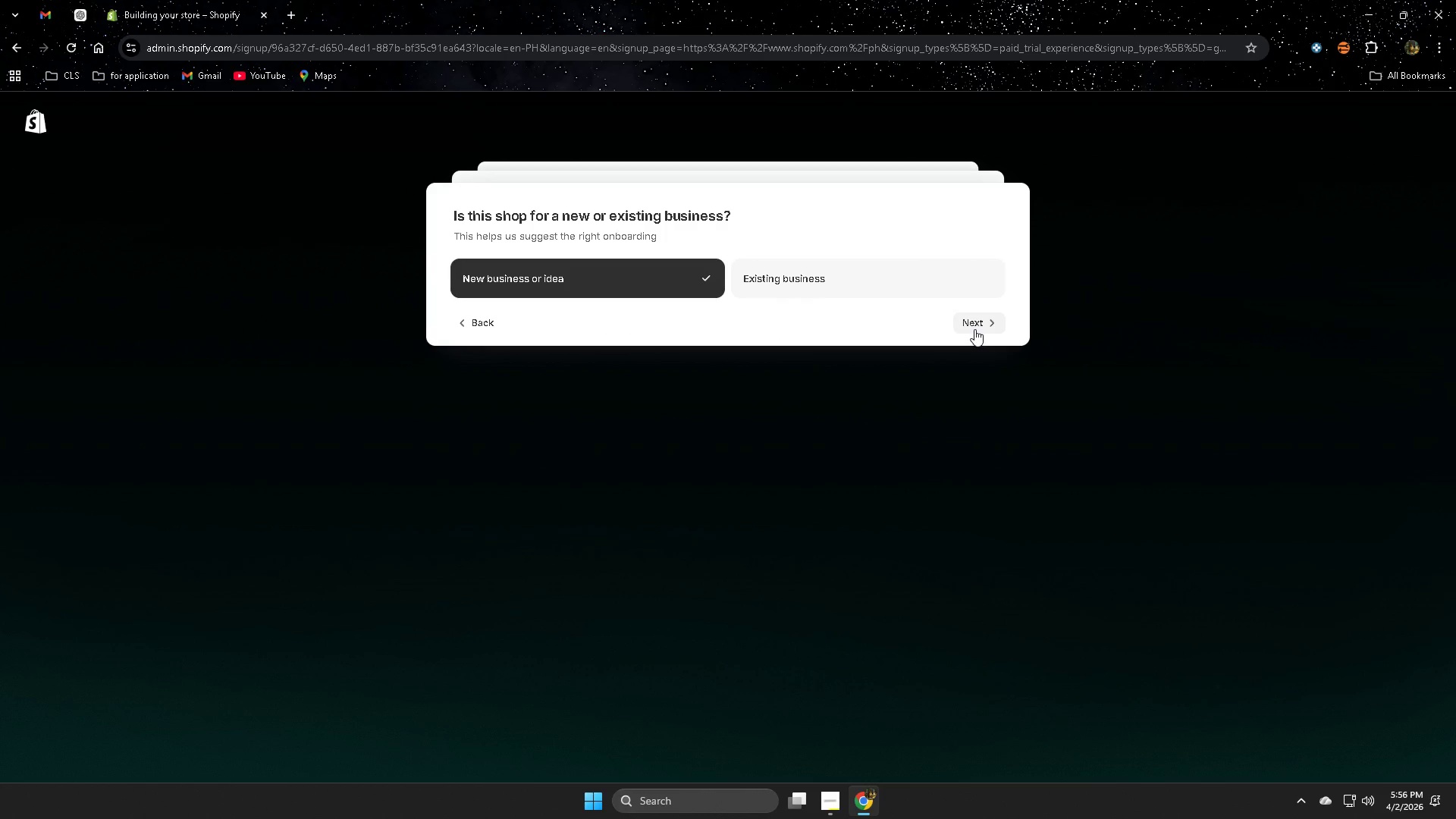 
wait(7.42)
 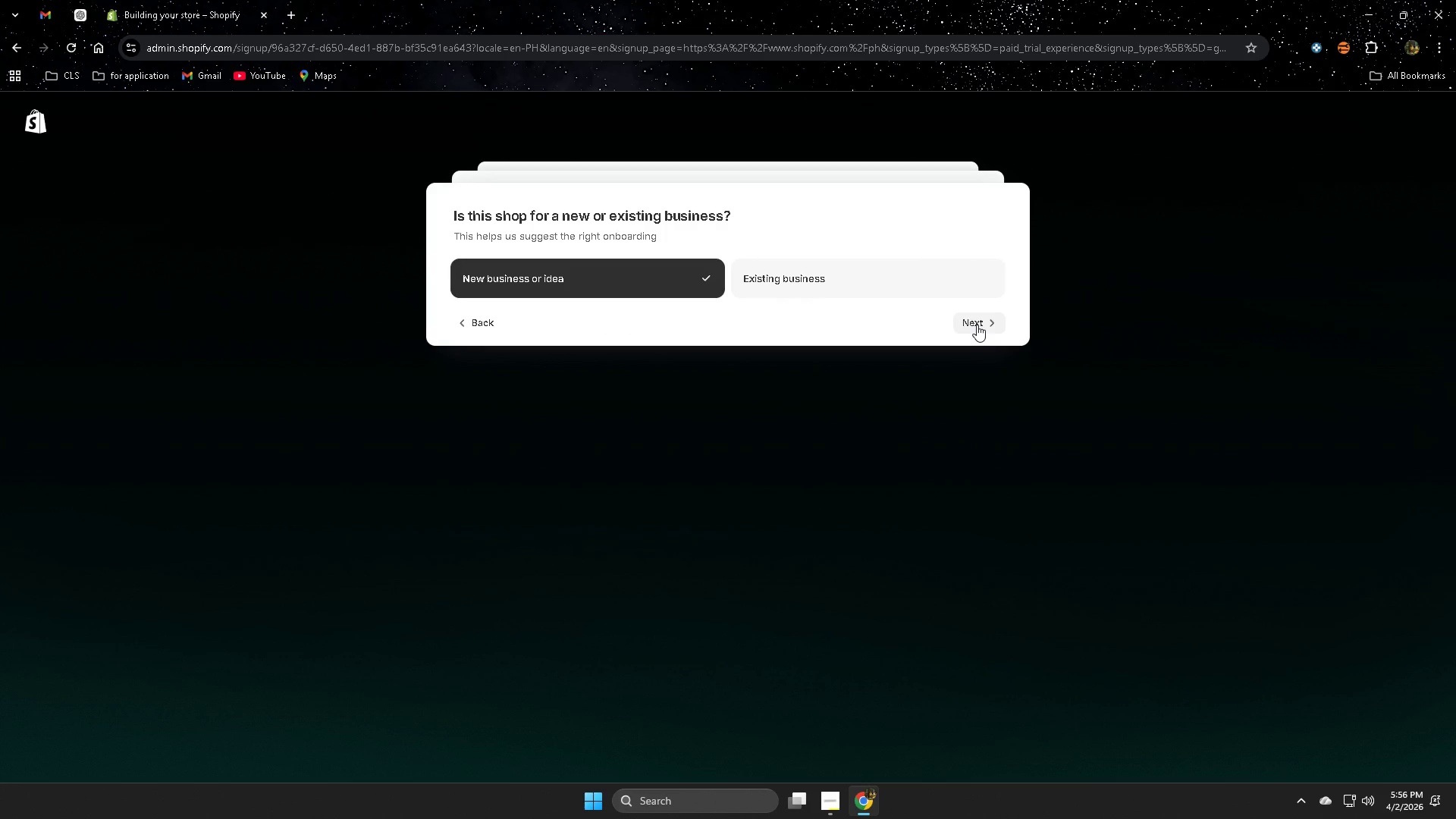 
left_click([975, 318])
 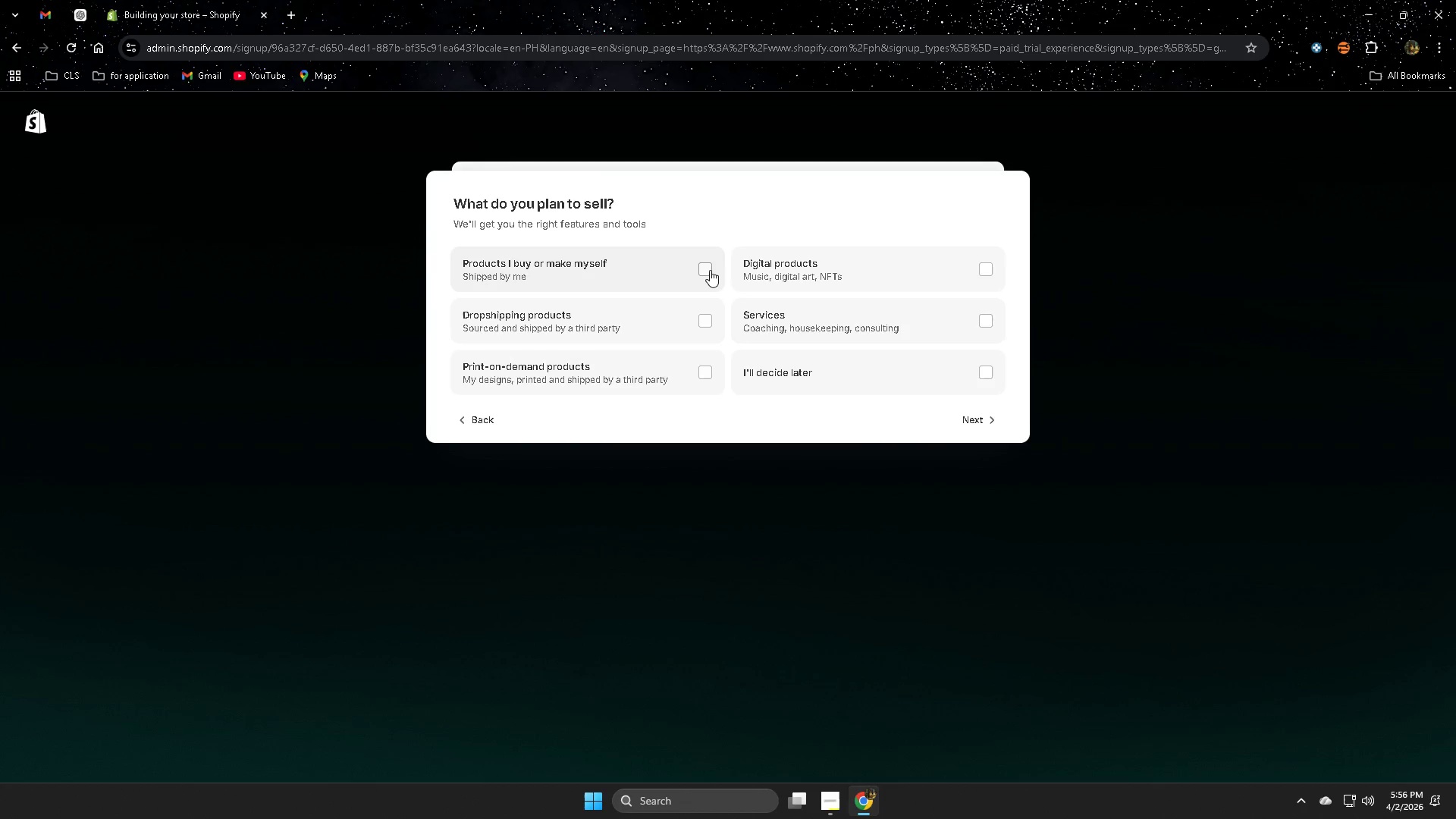 
wait(6.97)
 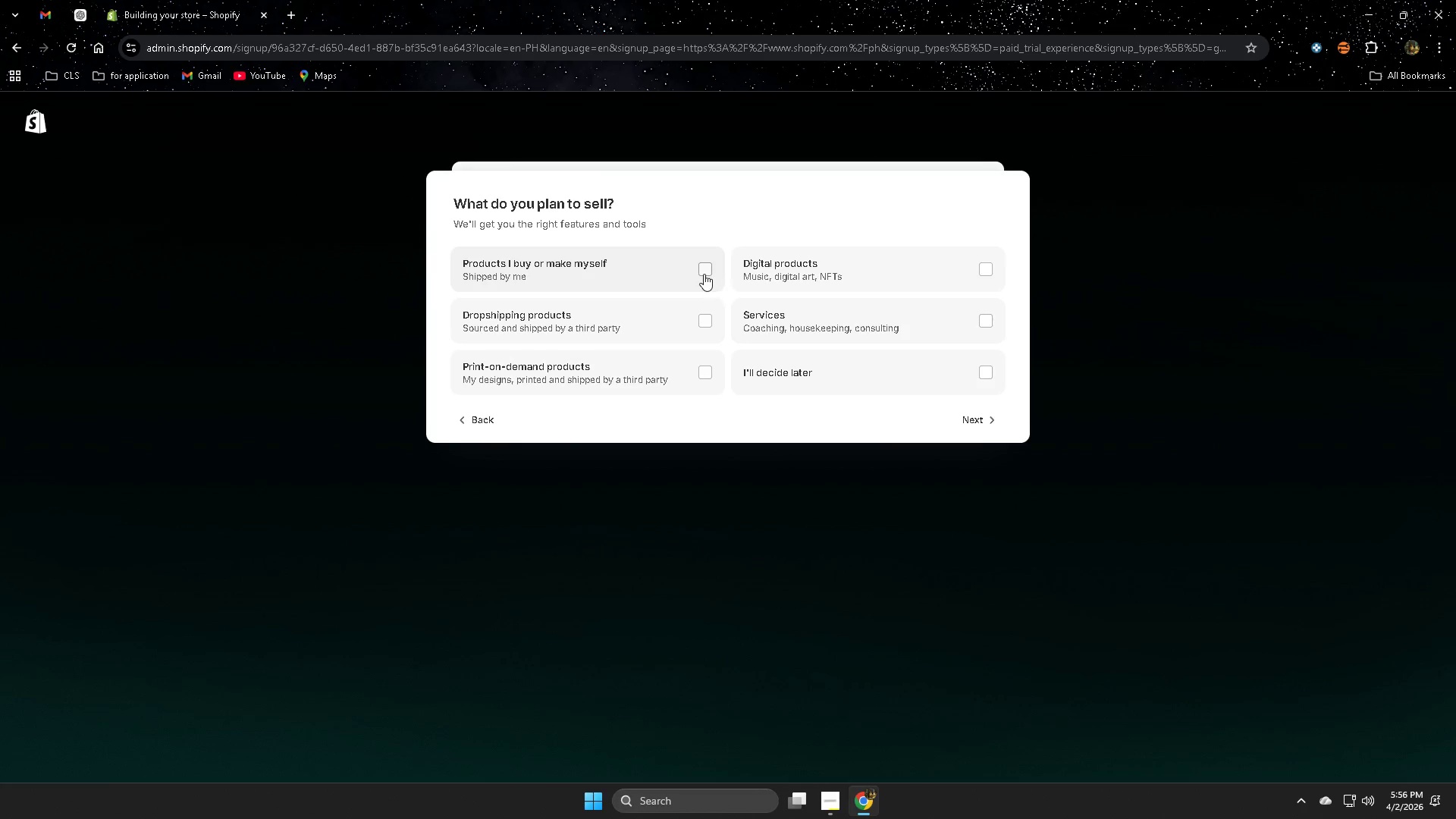 
left_click([706, 271])
 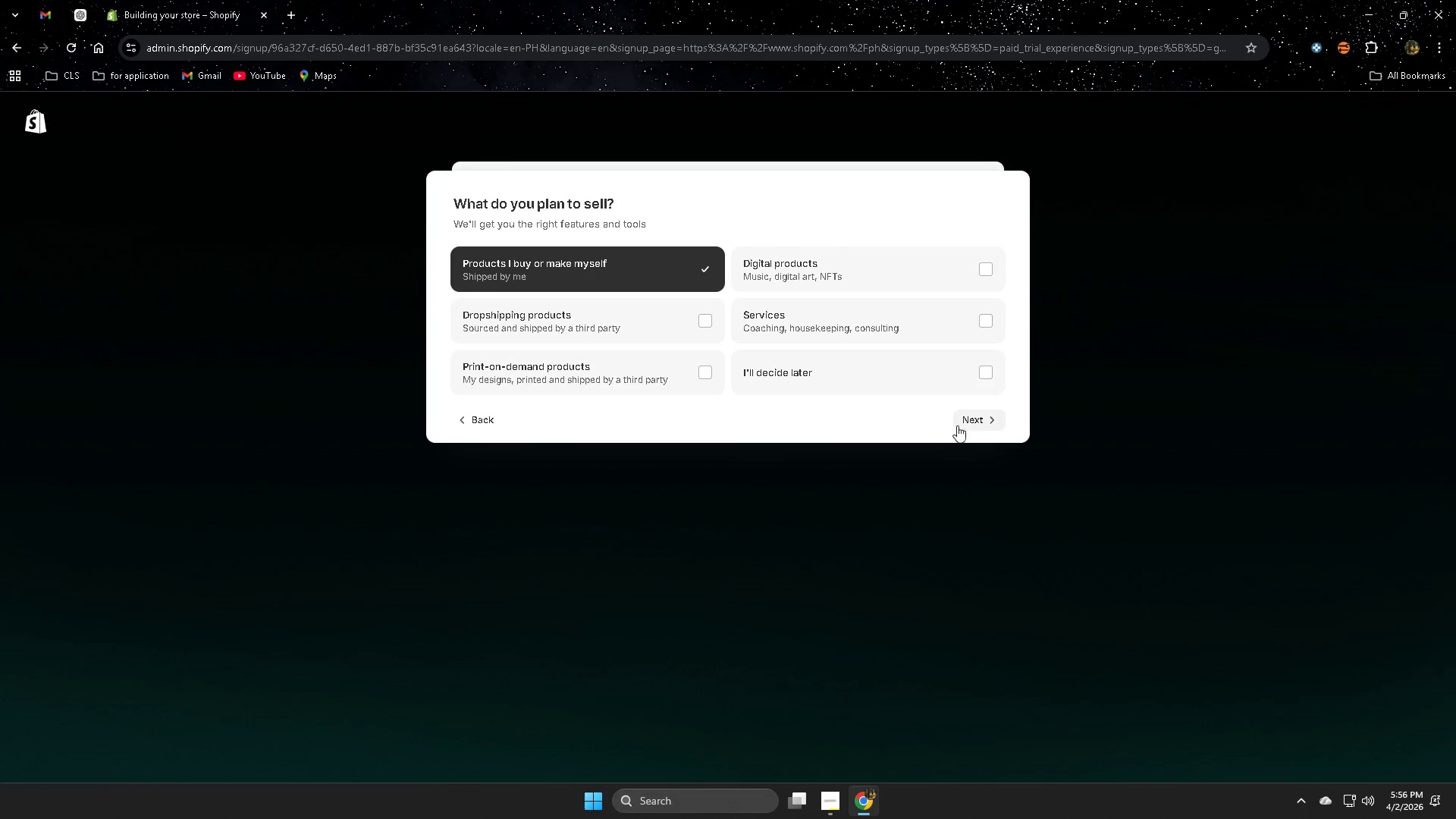 
left_click([968, 423])
 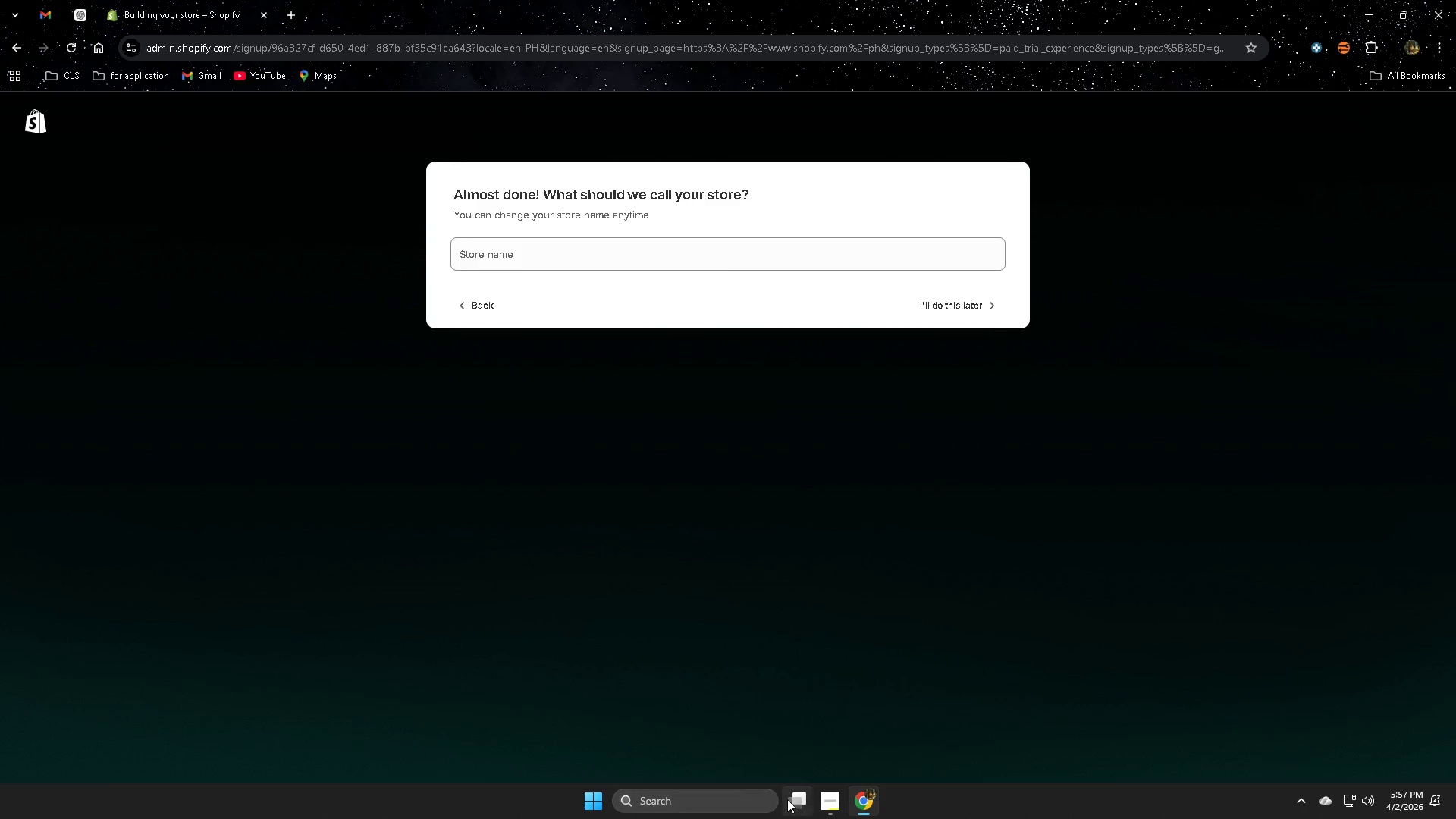 
left_click([830, 800])